 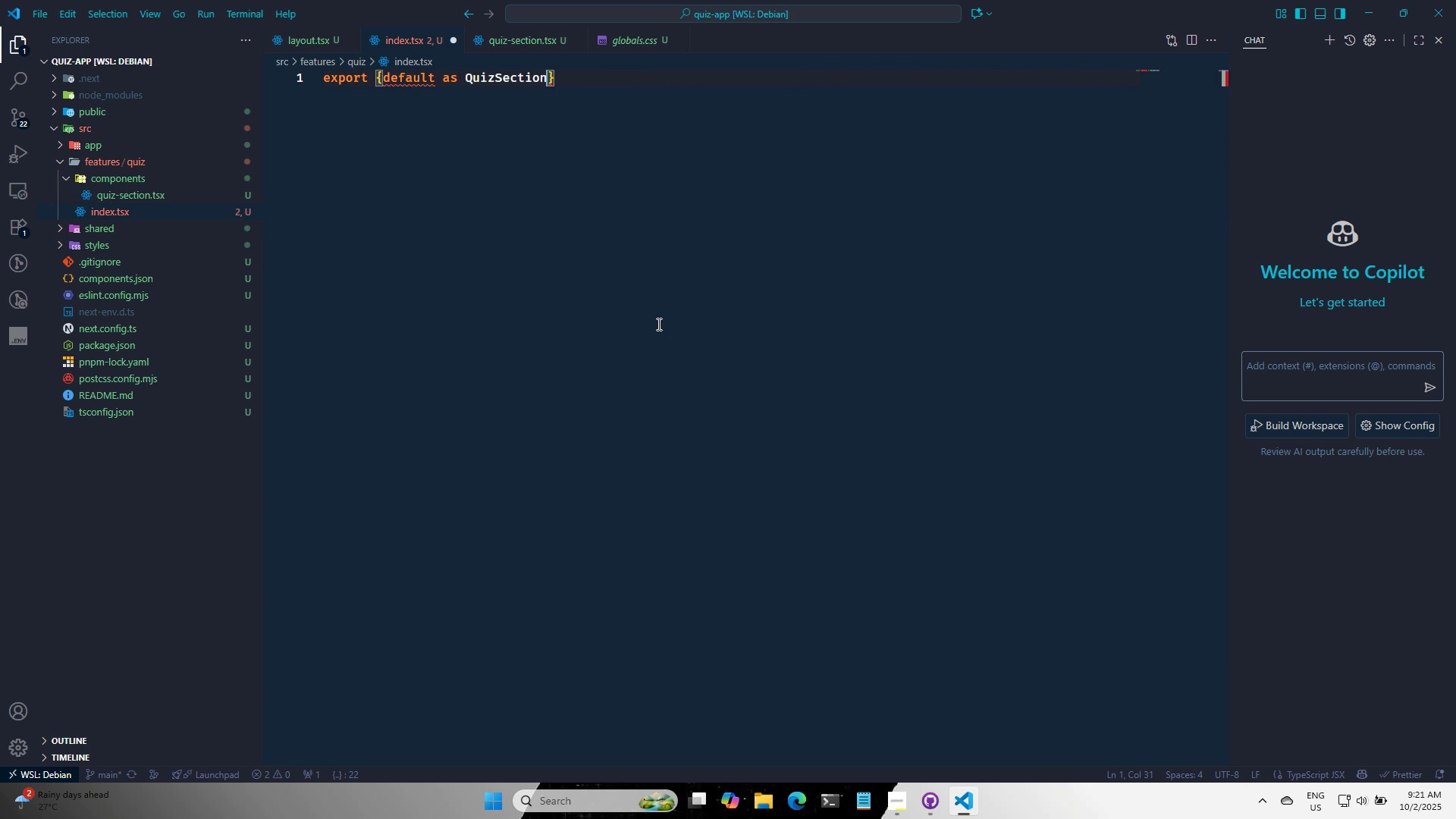 
key(ArrowRight)
 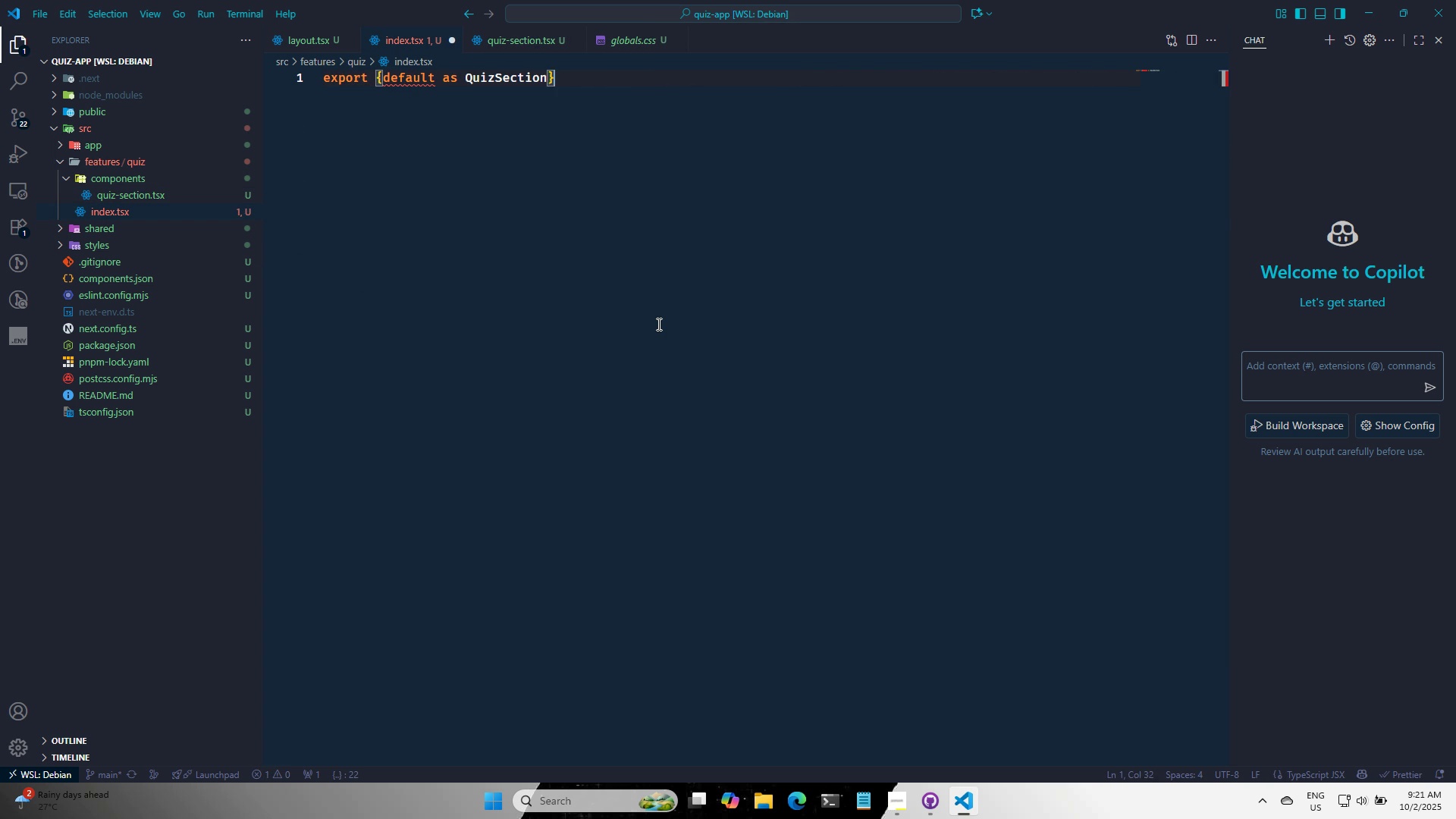 
key(ArrowRight)
 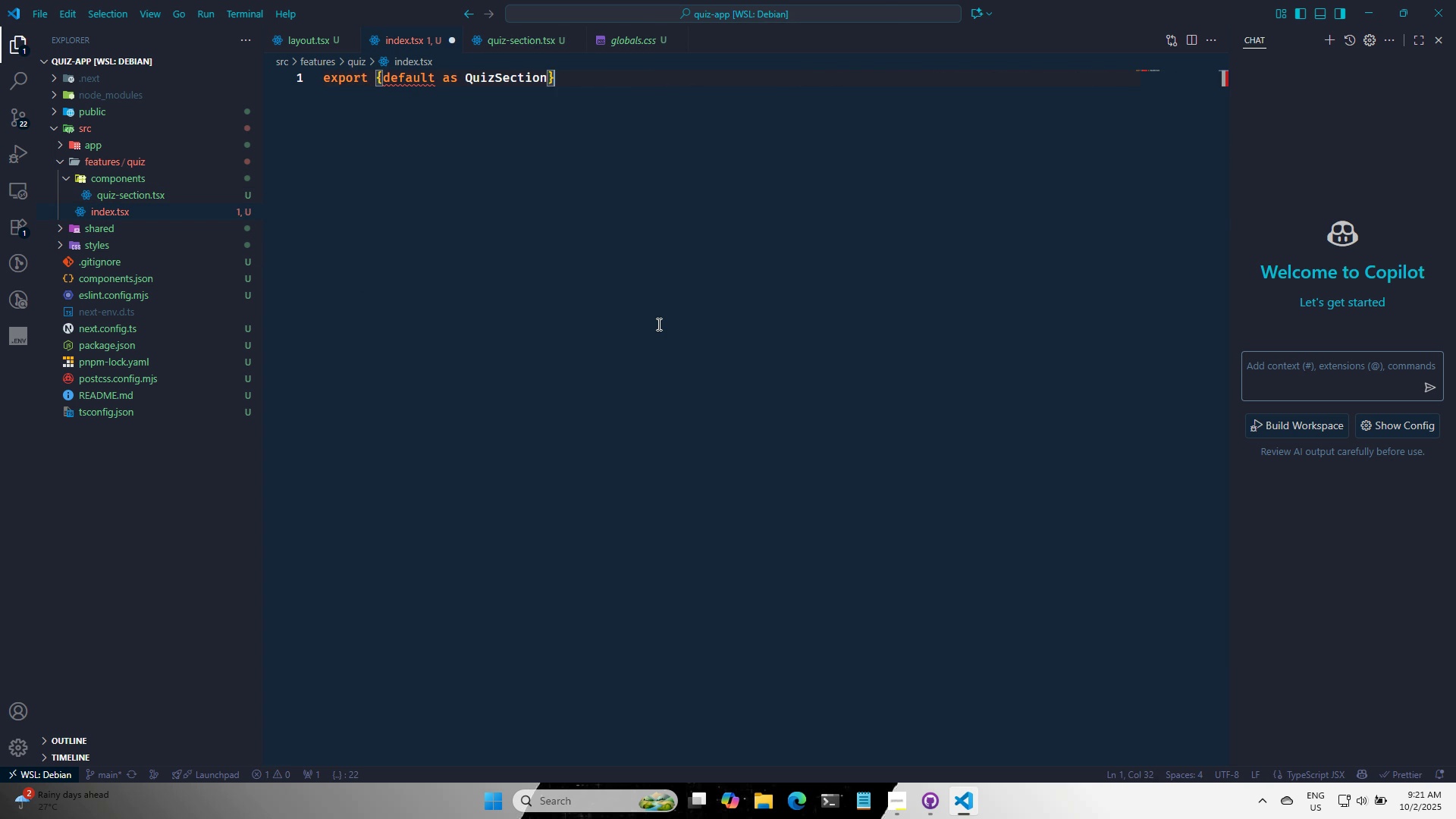 
type( freom)
key(Backspace)
key(Backspace)
key(Backspace)
type(om './)
 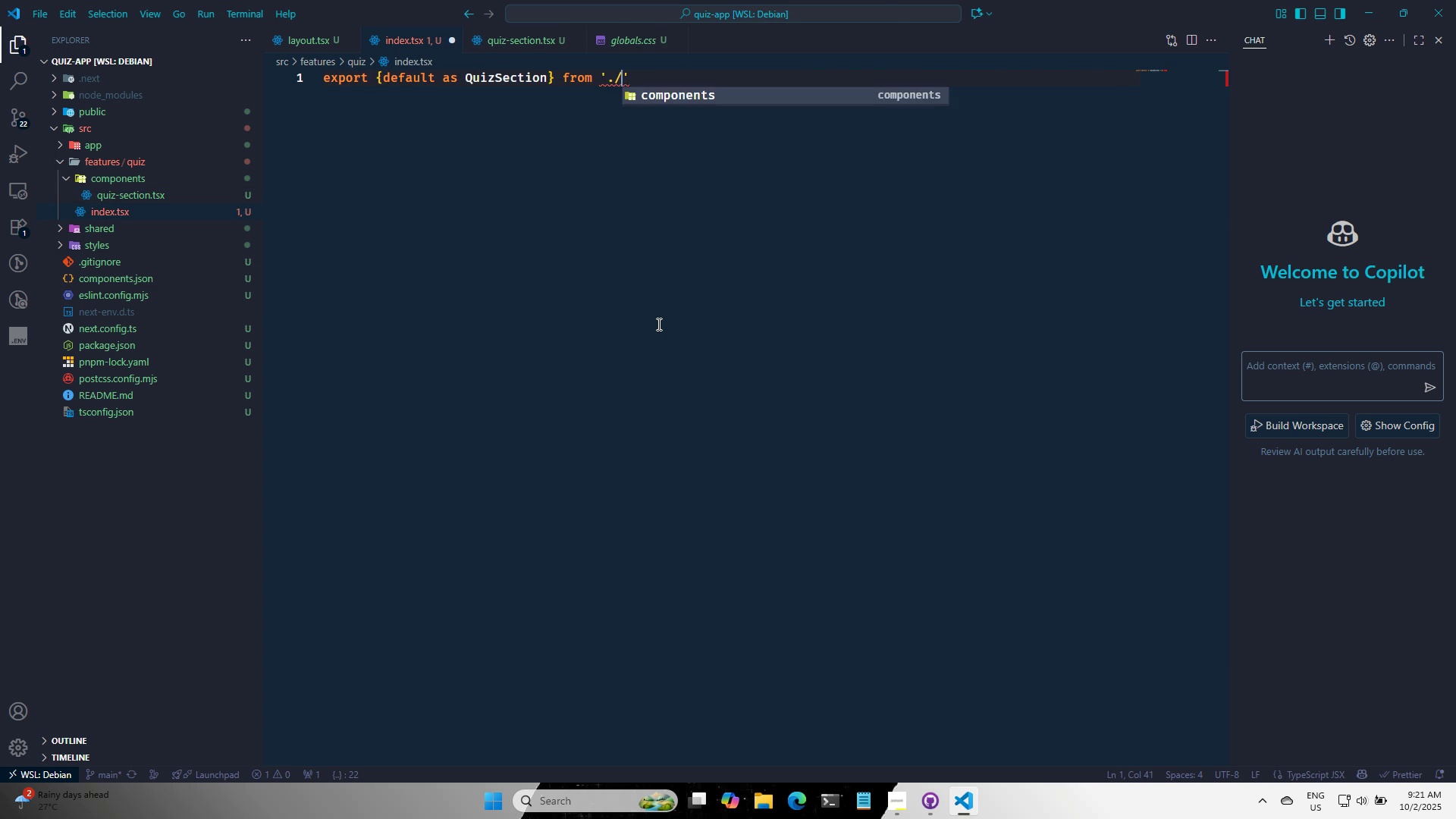 
key(Enter)
 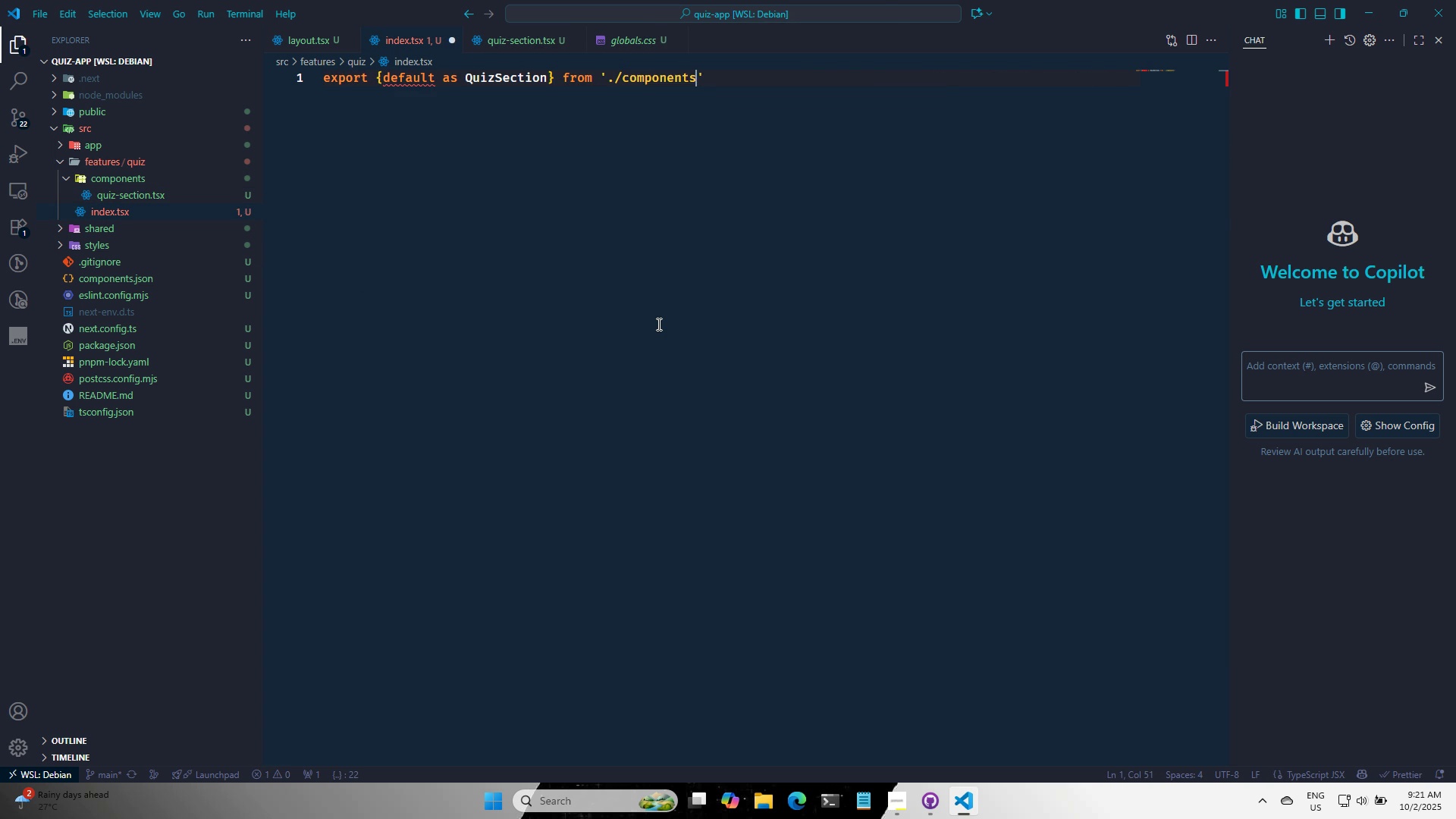 
key(Slash)
 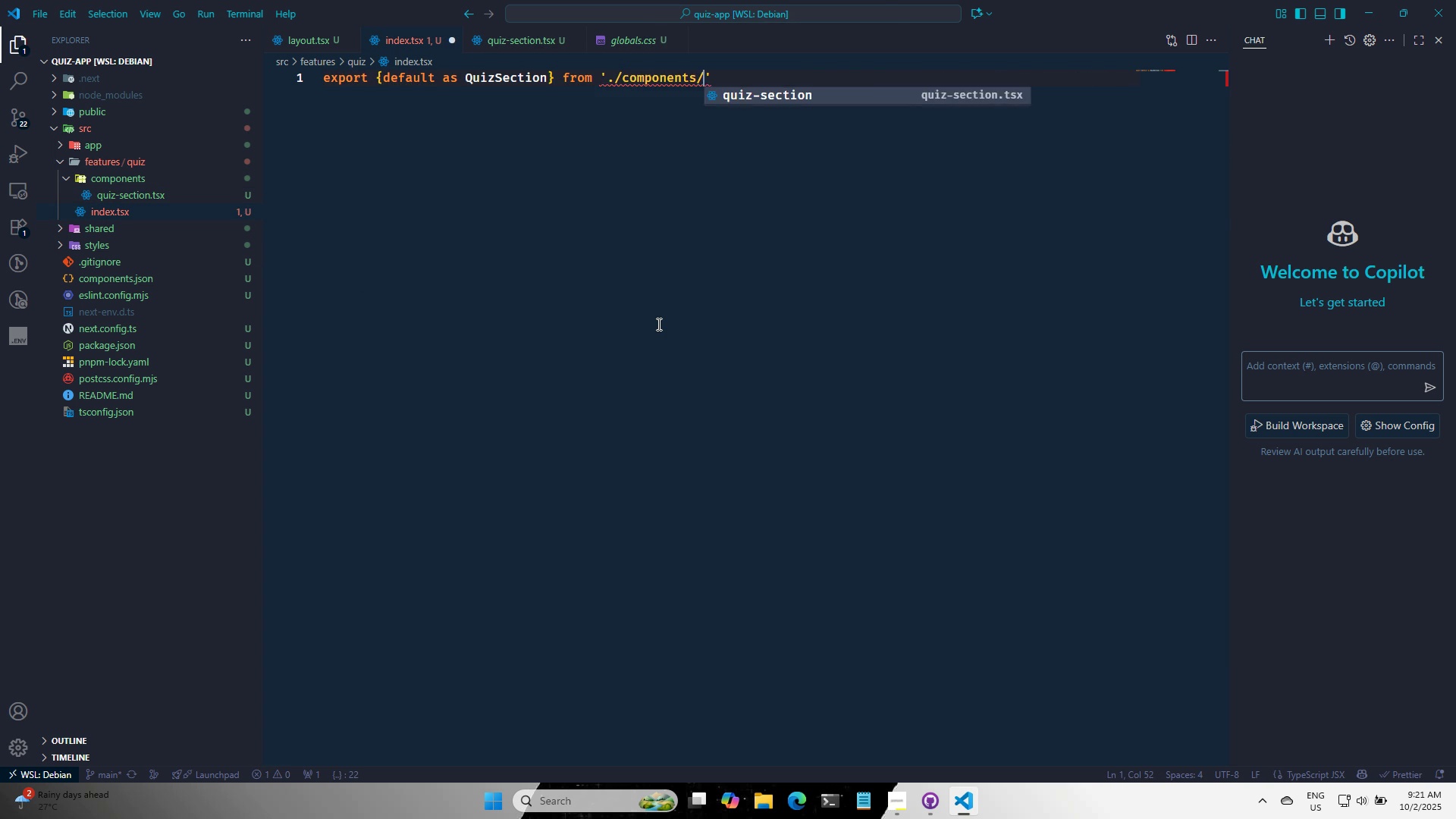 
key(Enter)